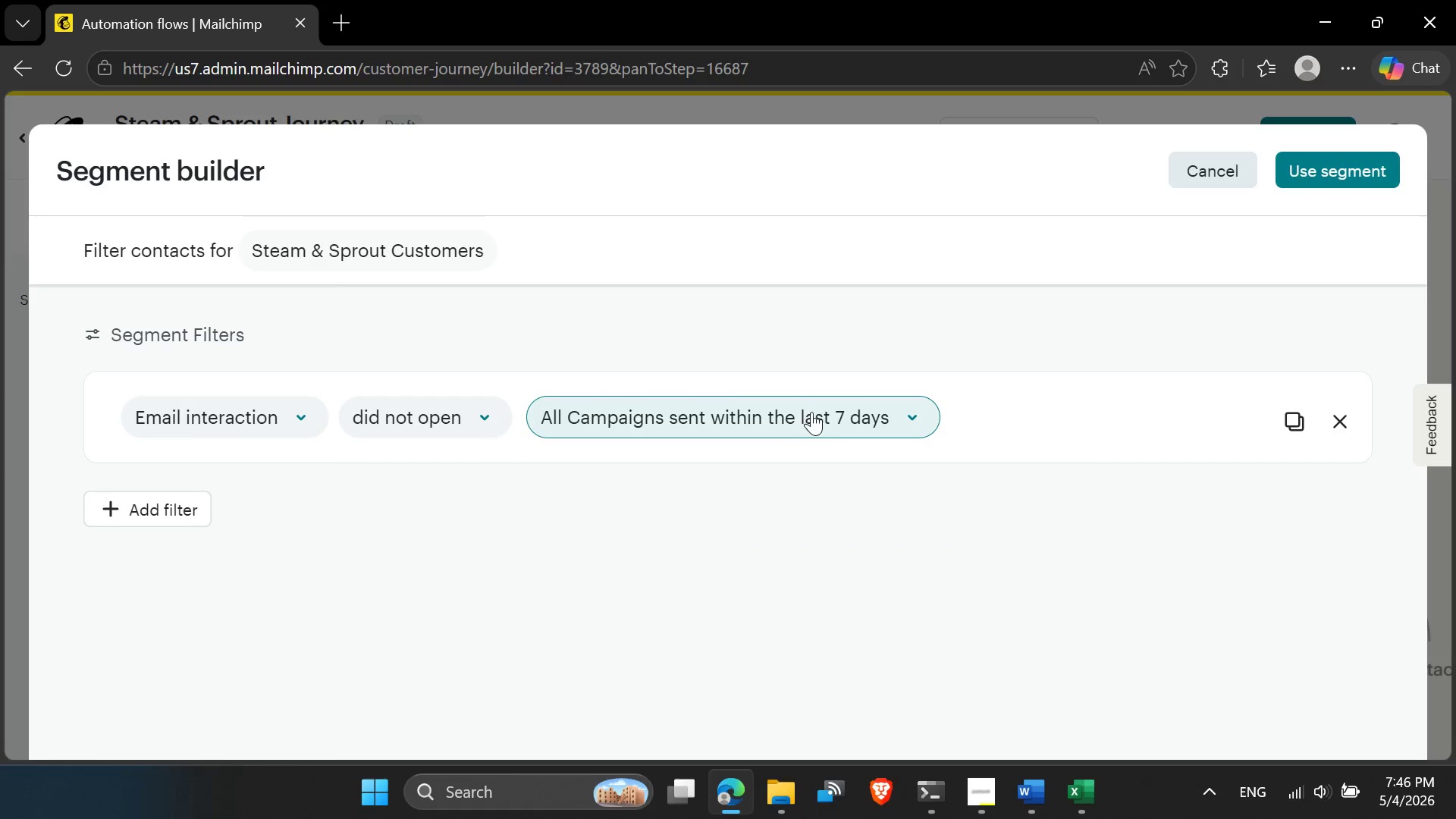 
left_click([829, 420])
 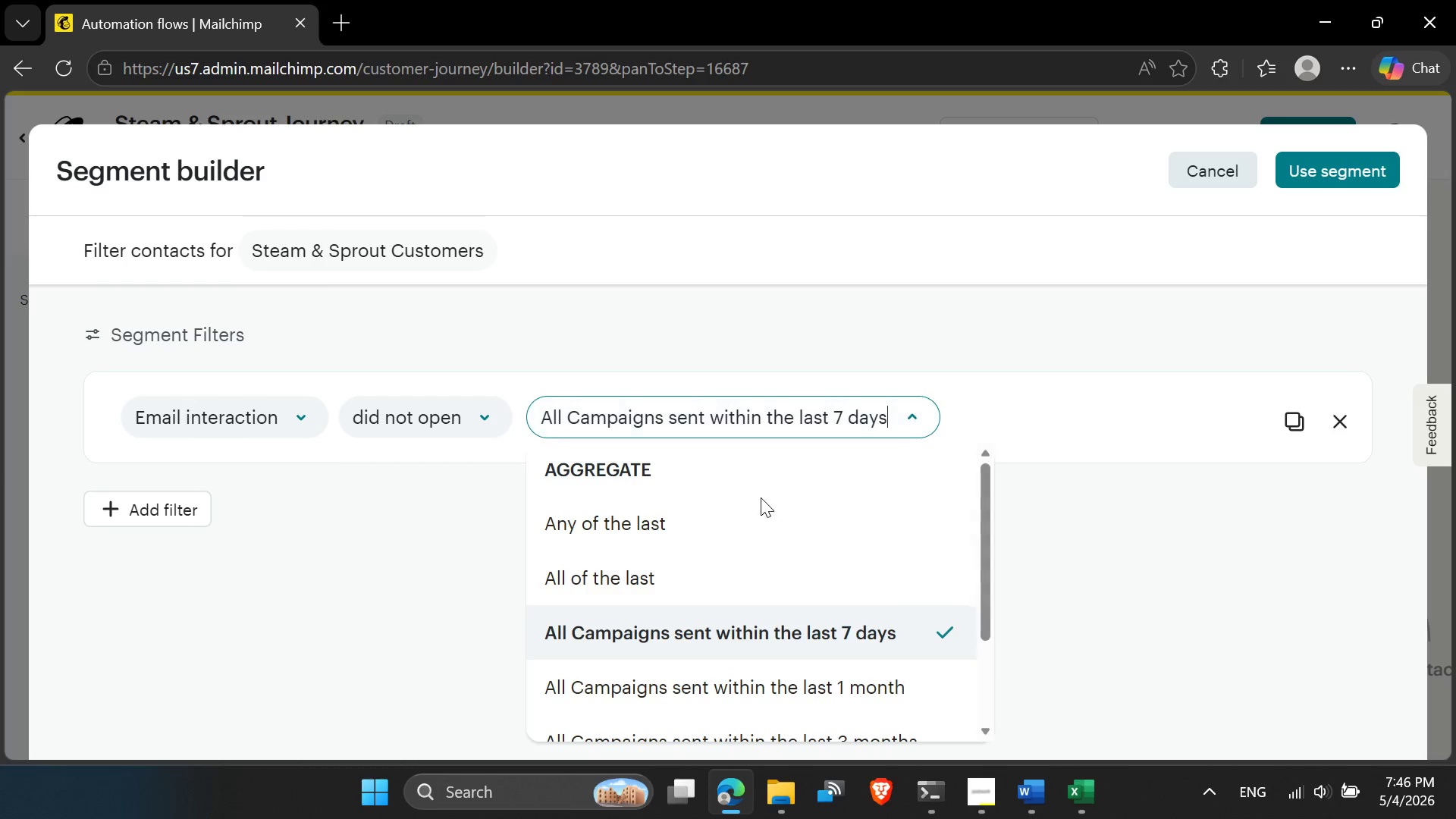 
scroll: coordinate [733, 541], scroll_direction: down, amount: 1.0
 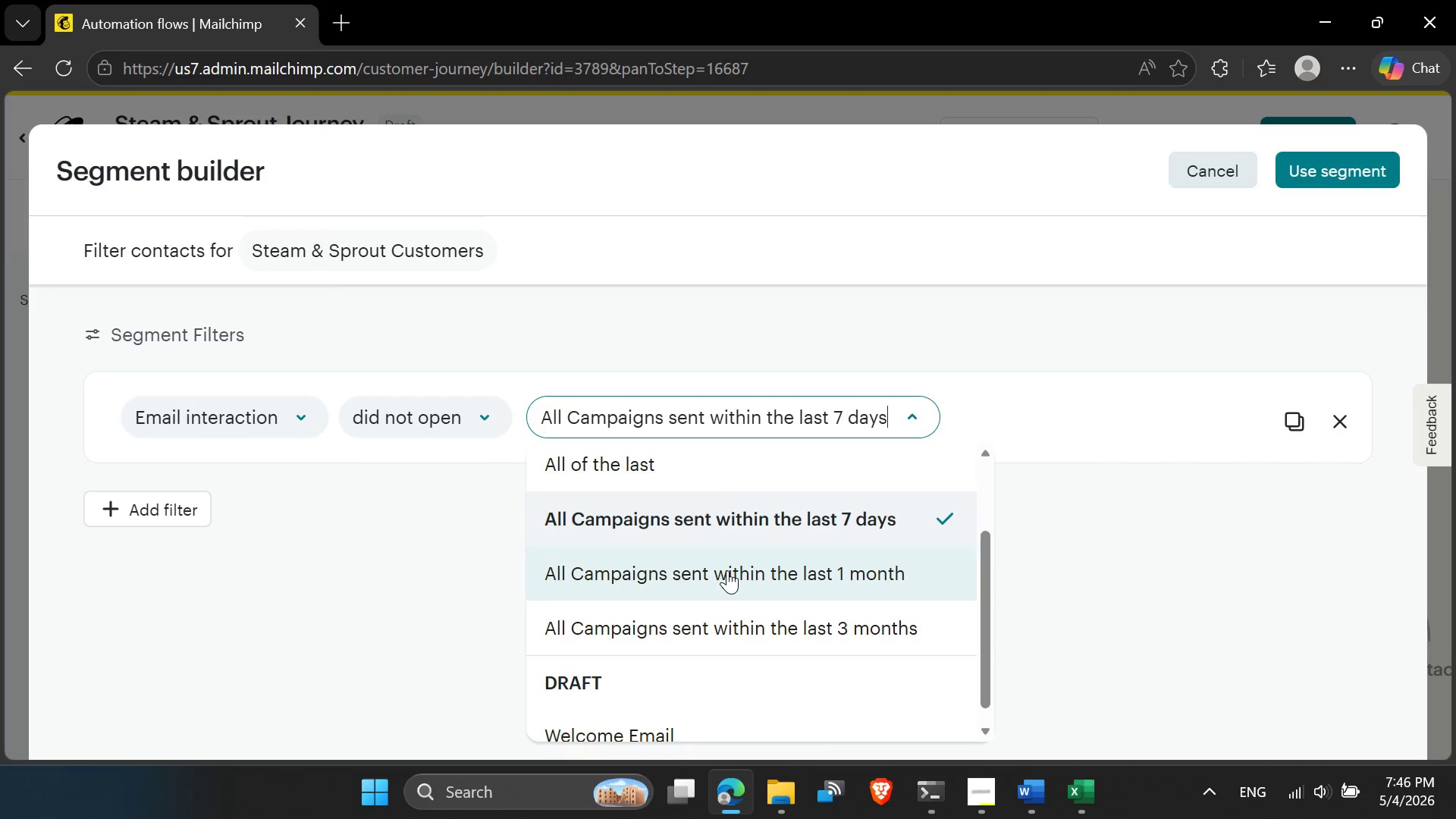 
left_click([727, 570])
 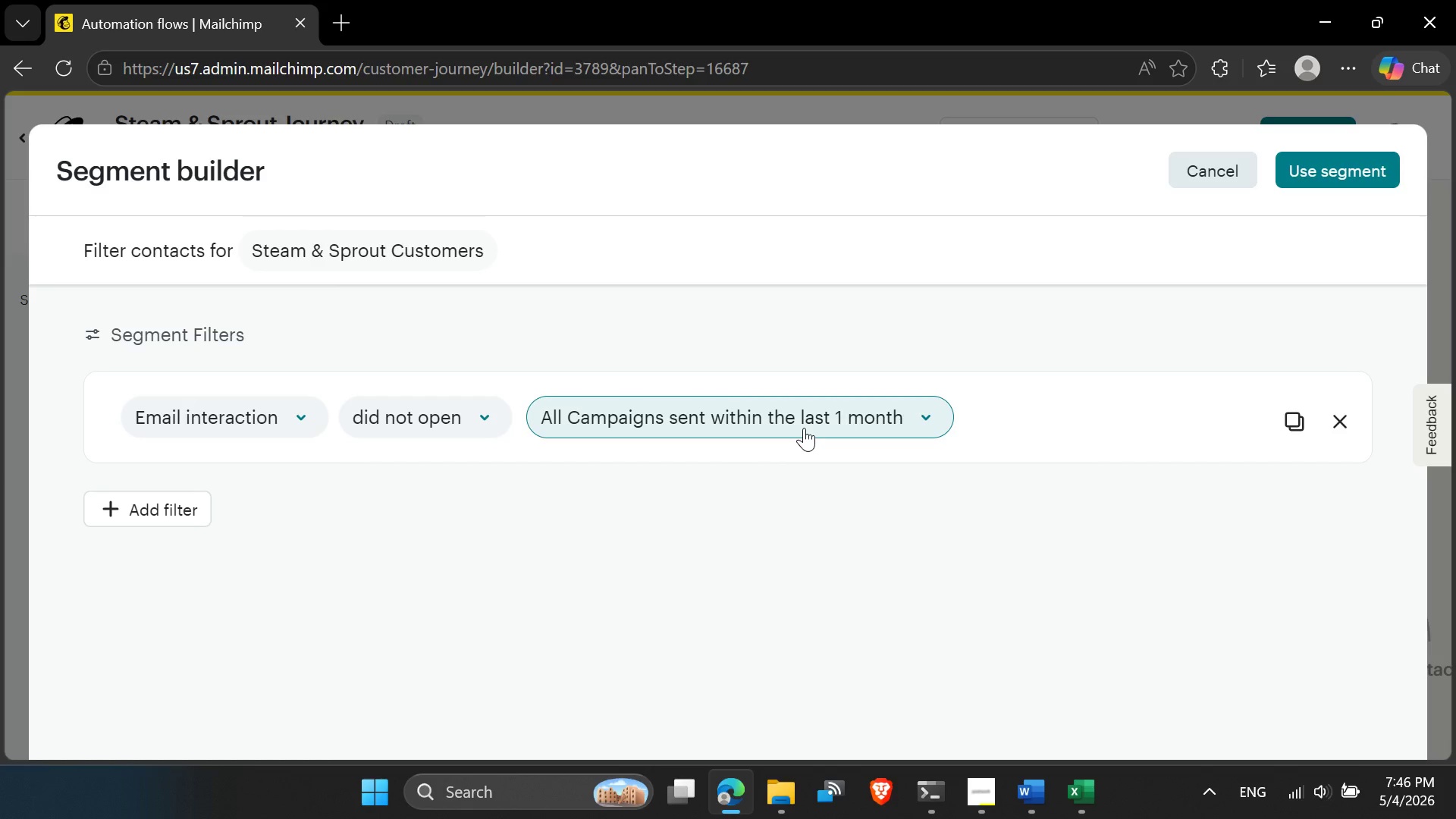 
left_click([804, 428])
 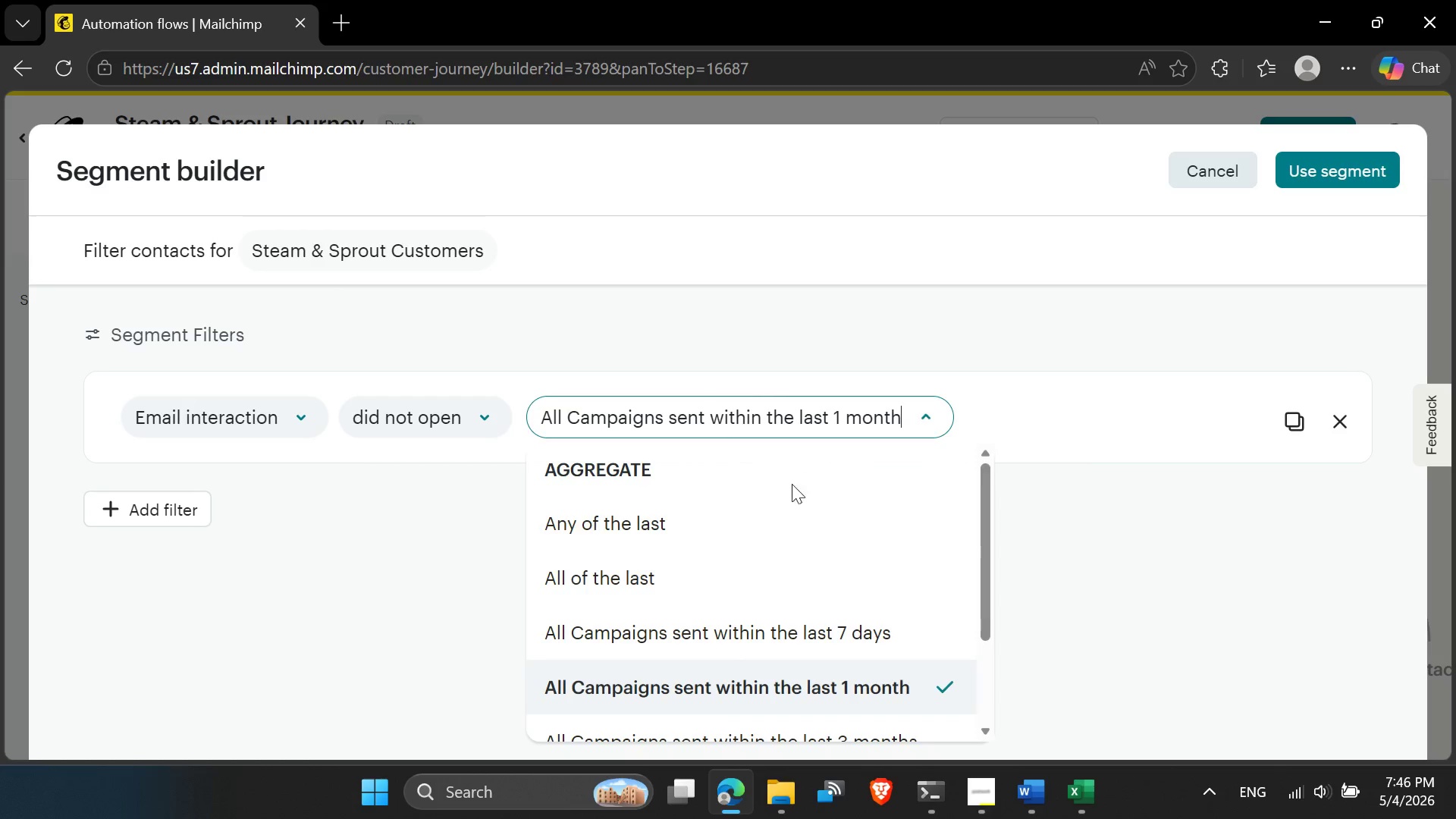 
scroll: coordinate [757, 535], scroll_direction: down, amount: 2.0
 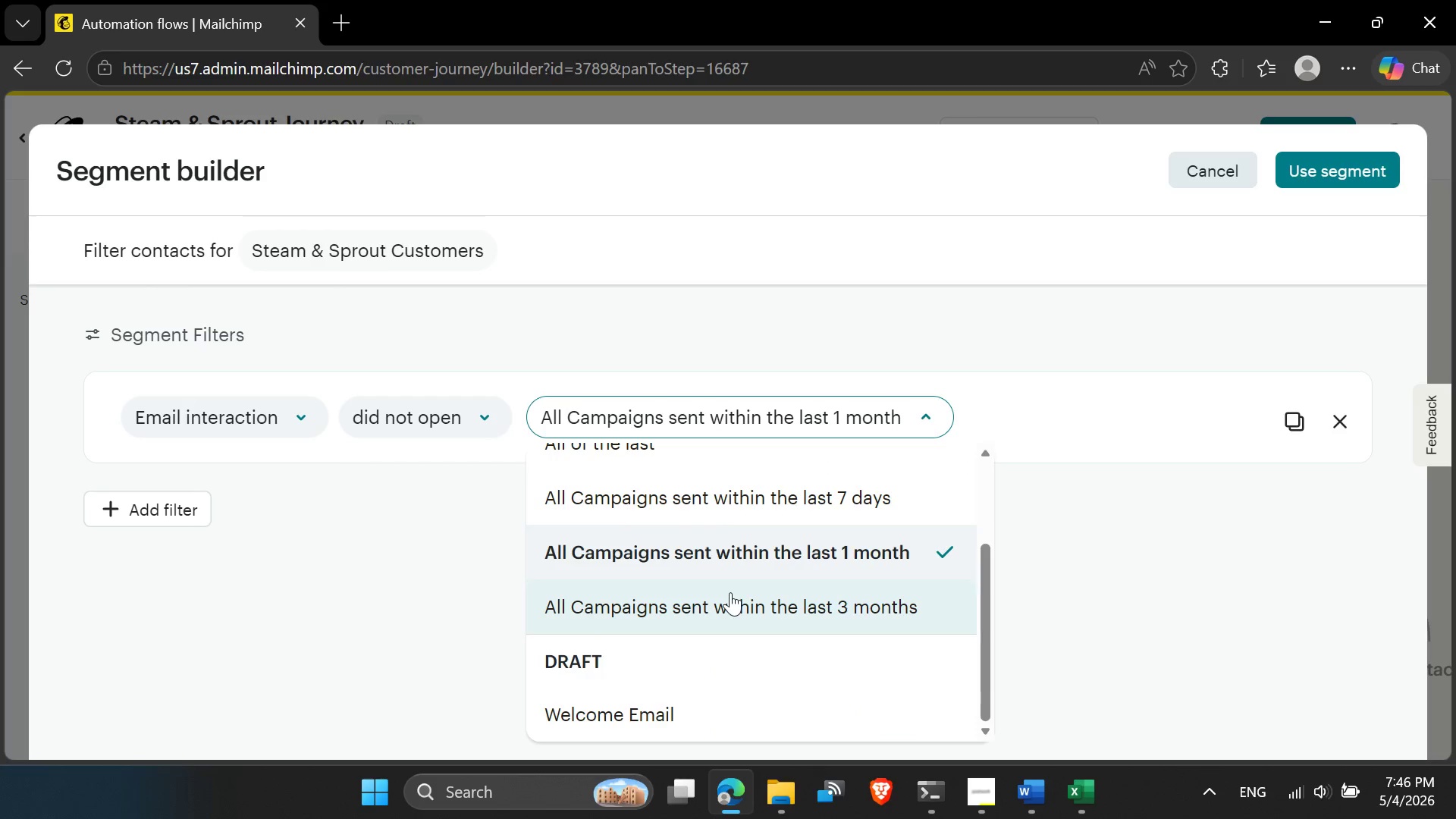 
left_click([730, 594])
 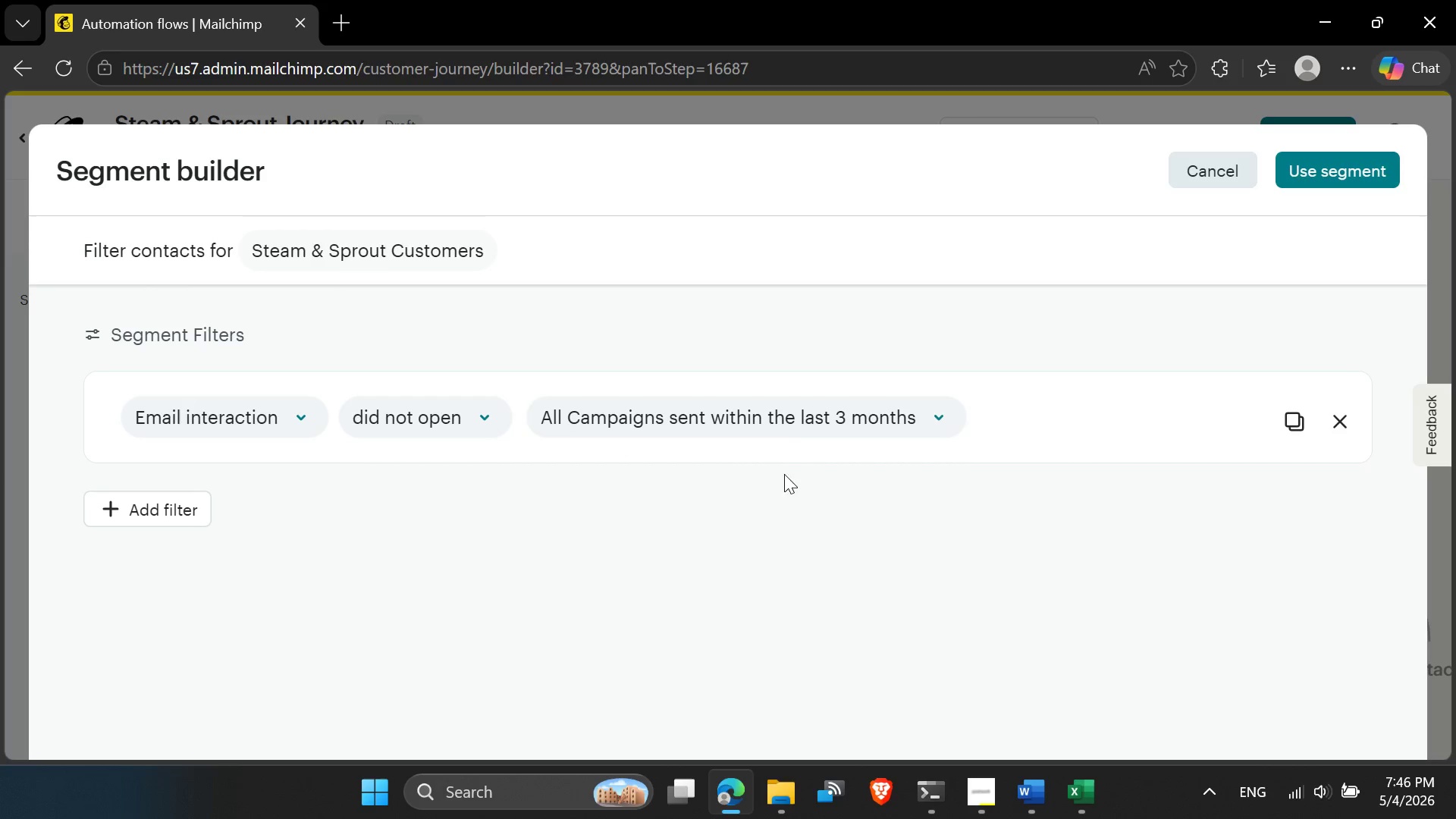 
left_click([792, 422])
 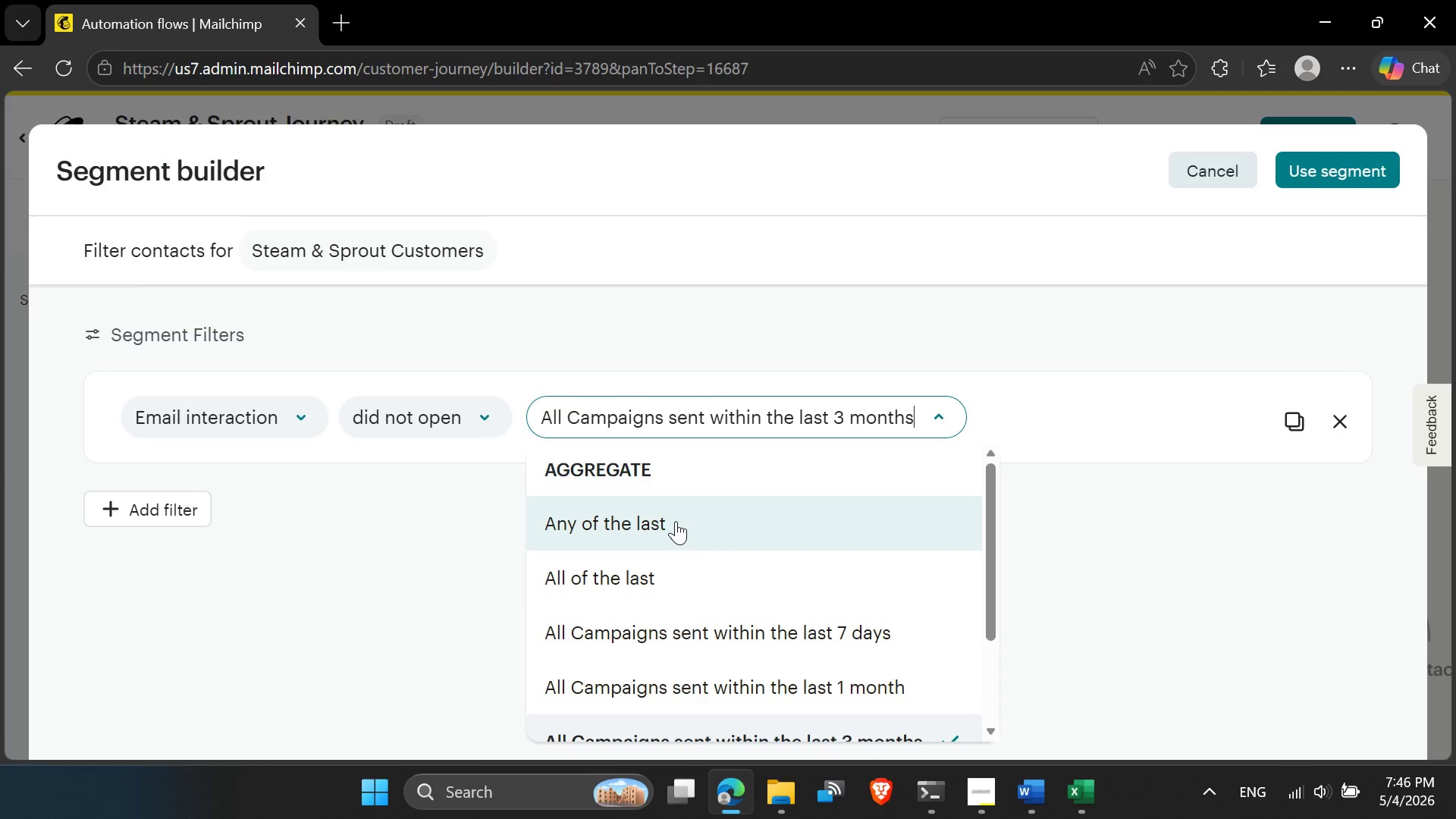 
left_click([676, 521])
 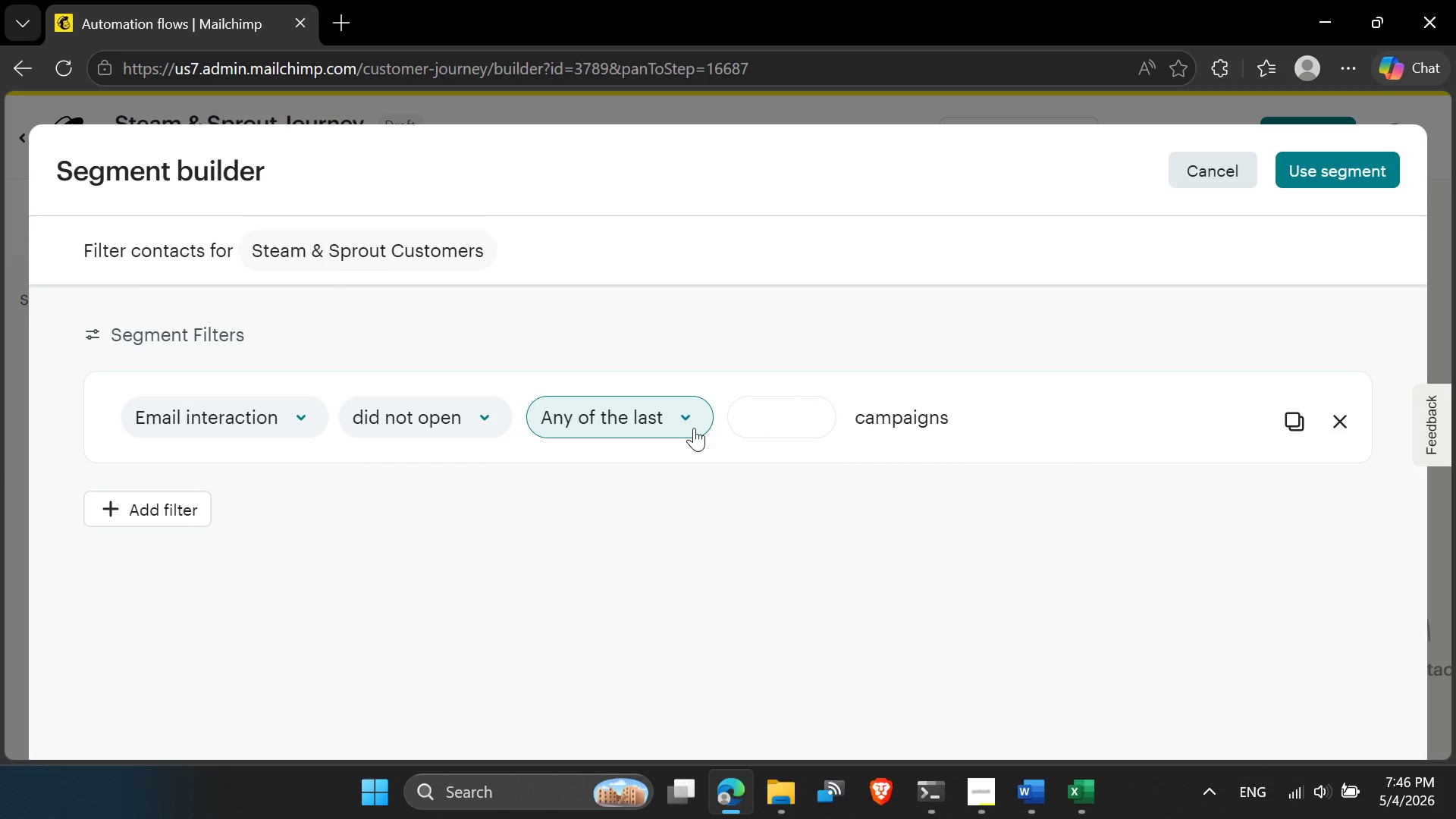 
left_click([694, 428])
 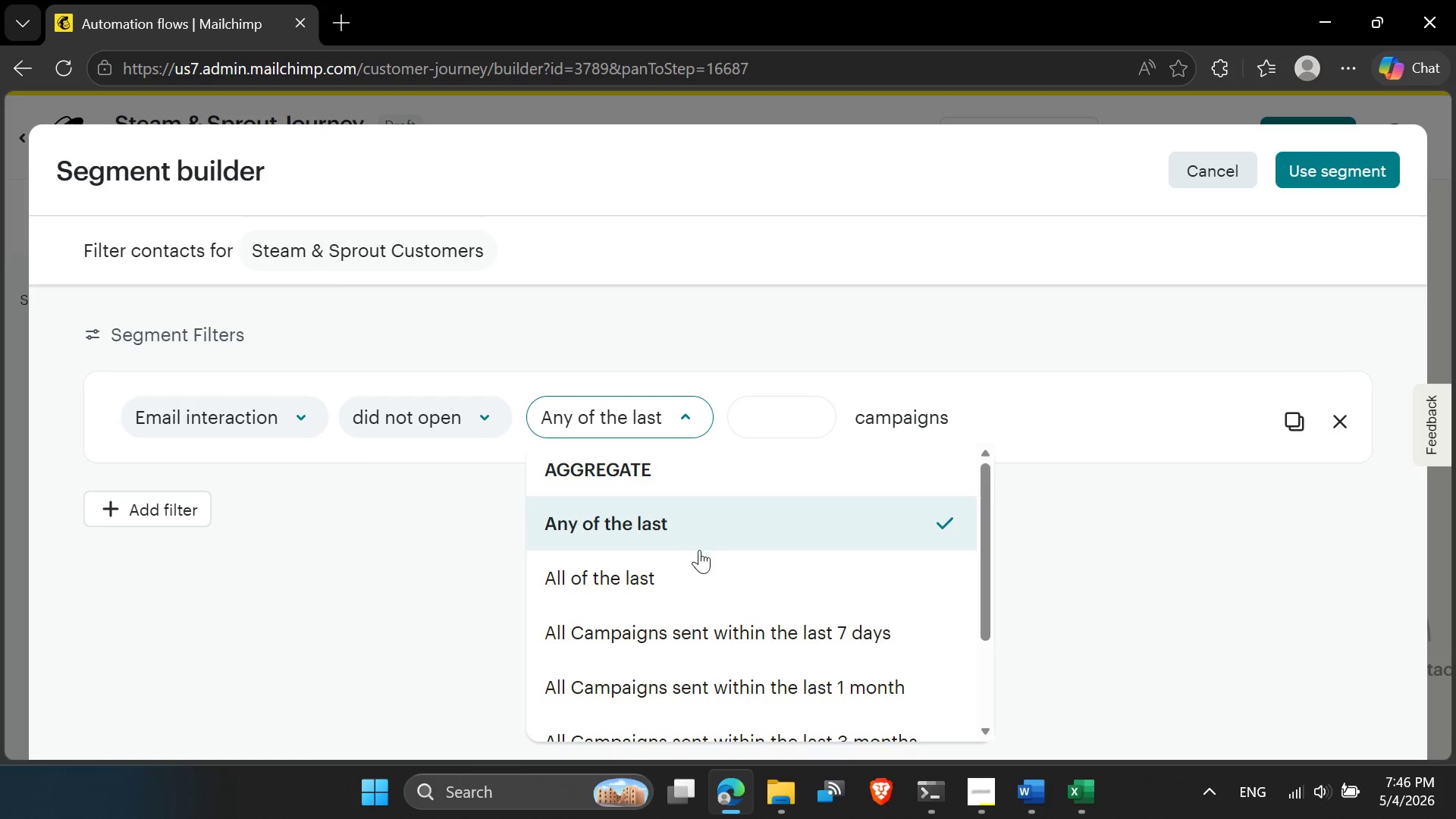 
scroll: coordinate [711, 654], scroll_direction: down, amount: 4.0
 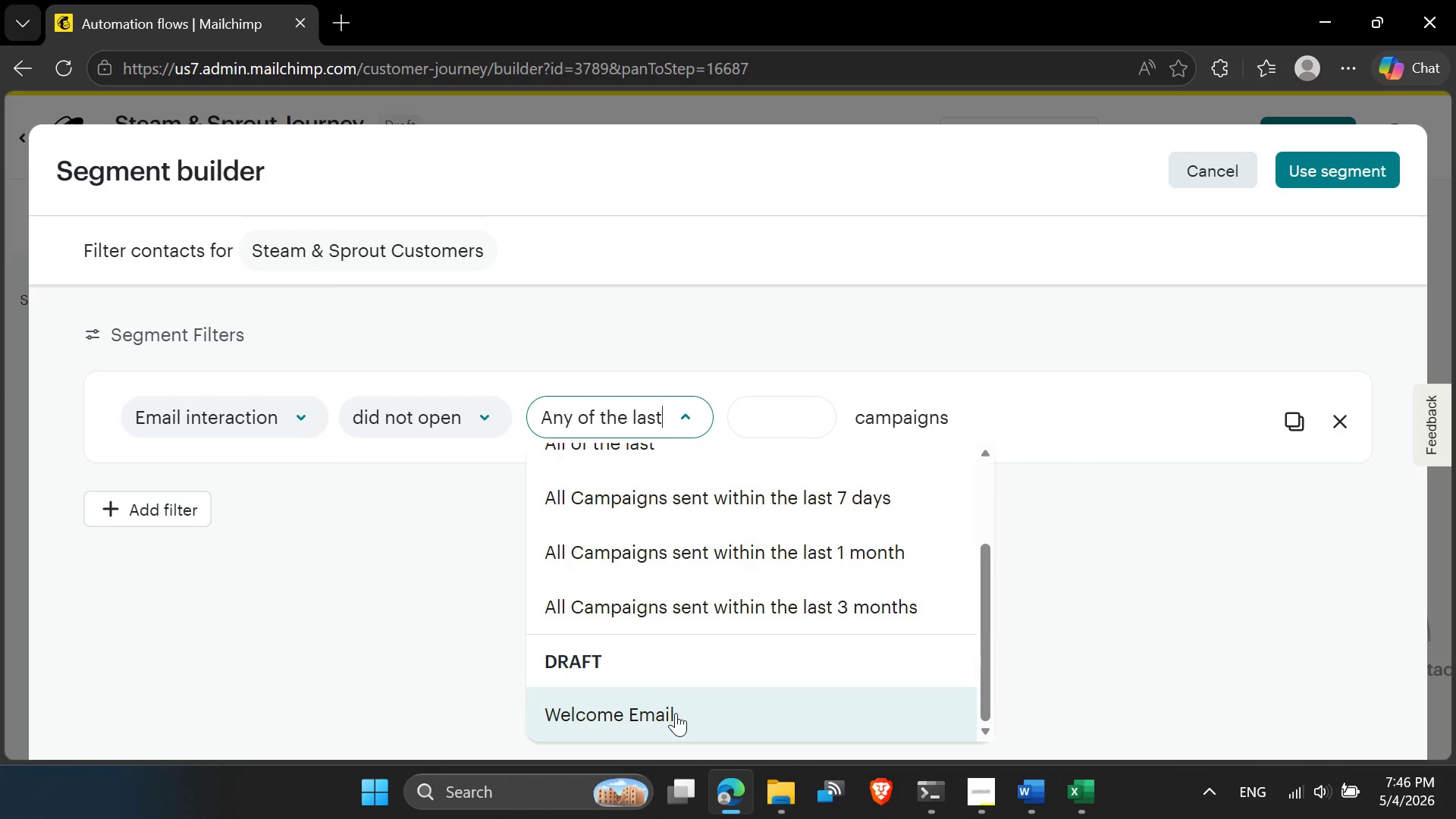 
left_click([676, 713])
 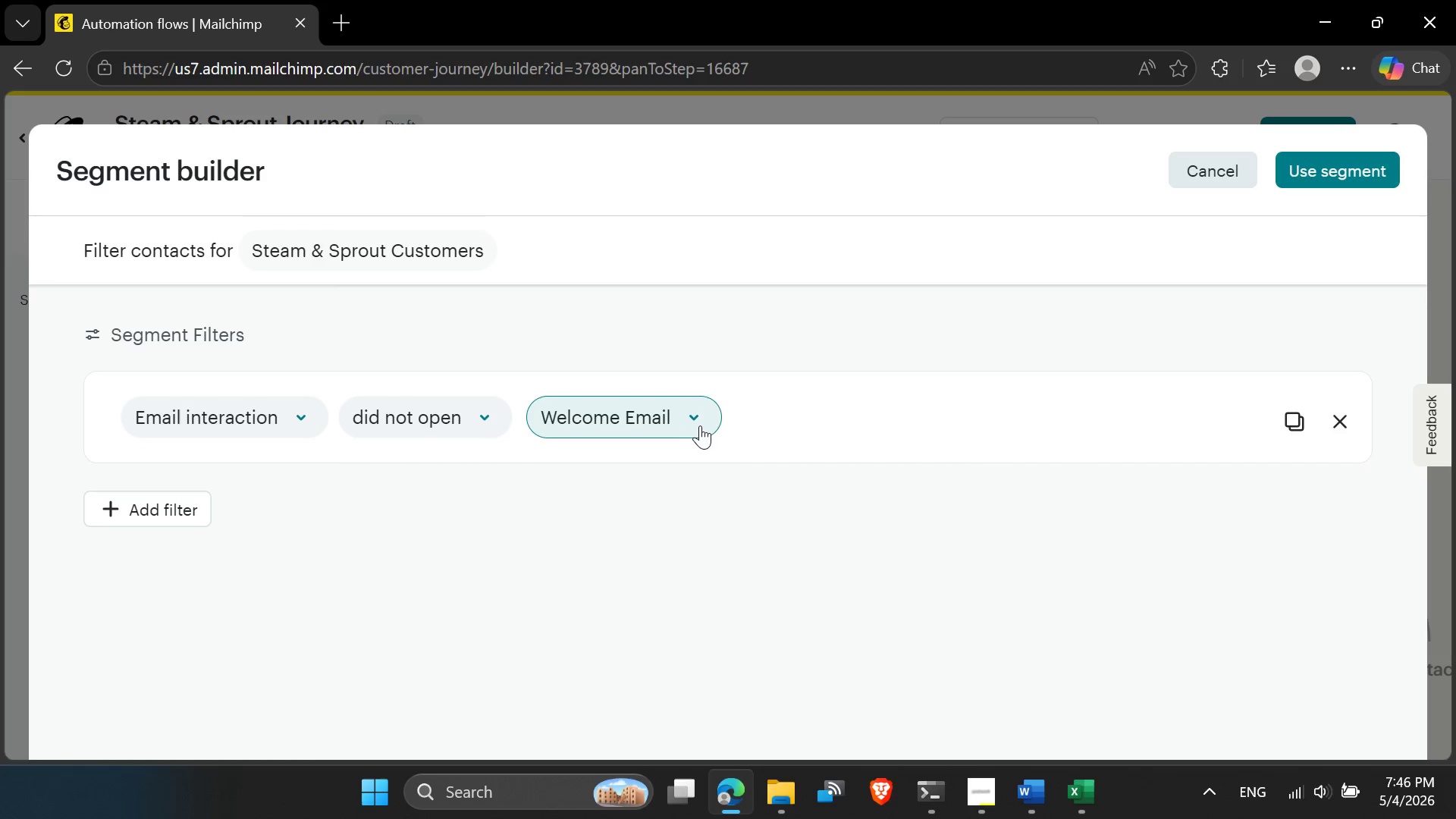 
left_click([803, 422])
 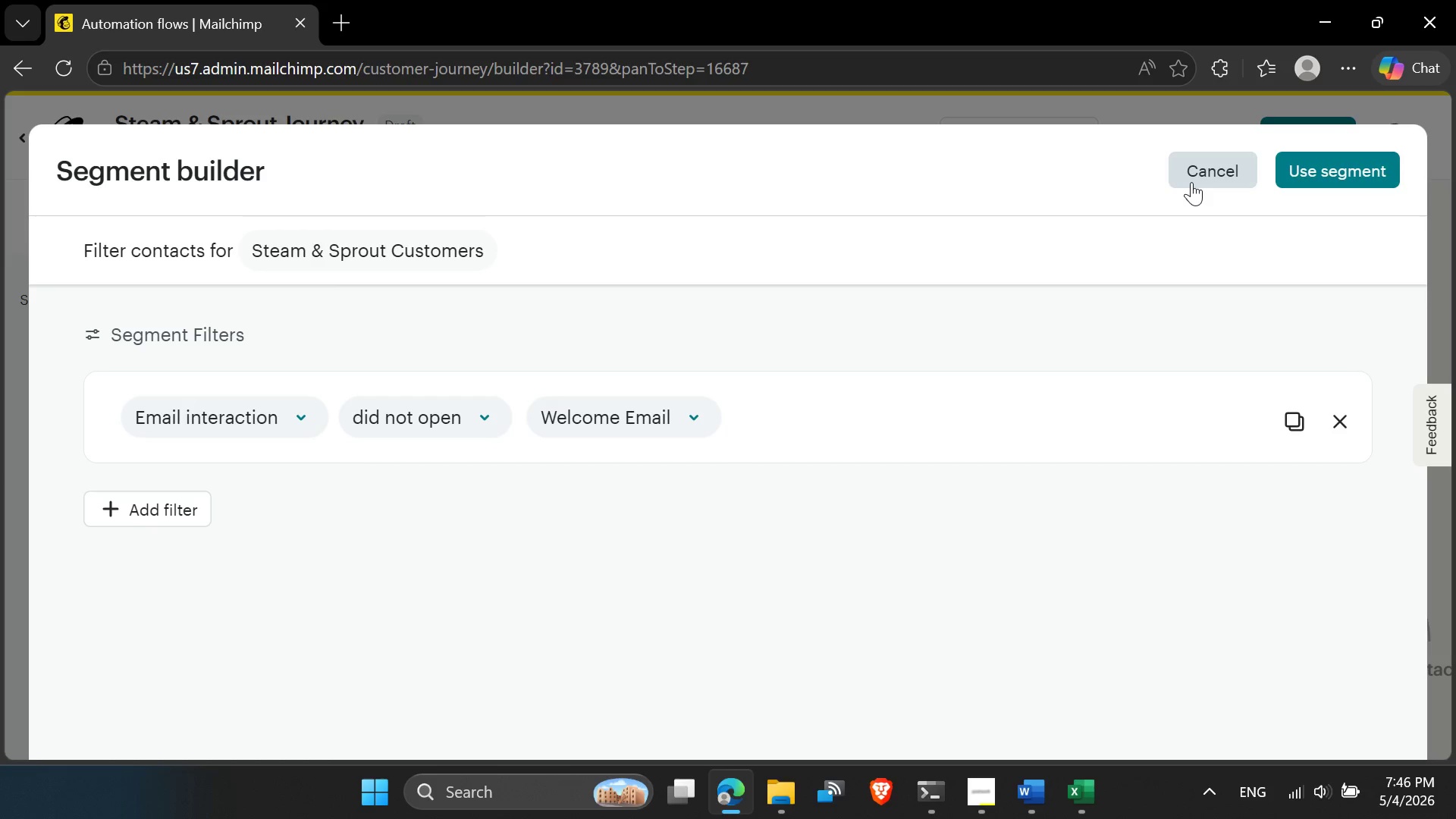 
wait(11.5)
 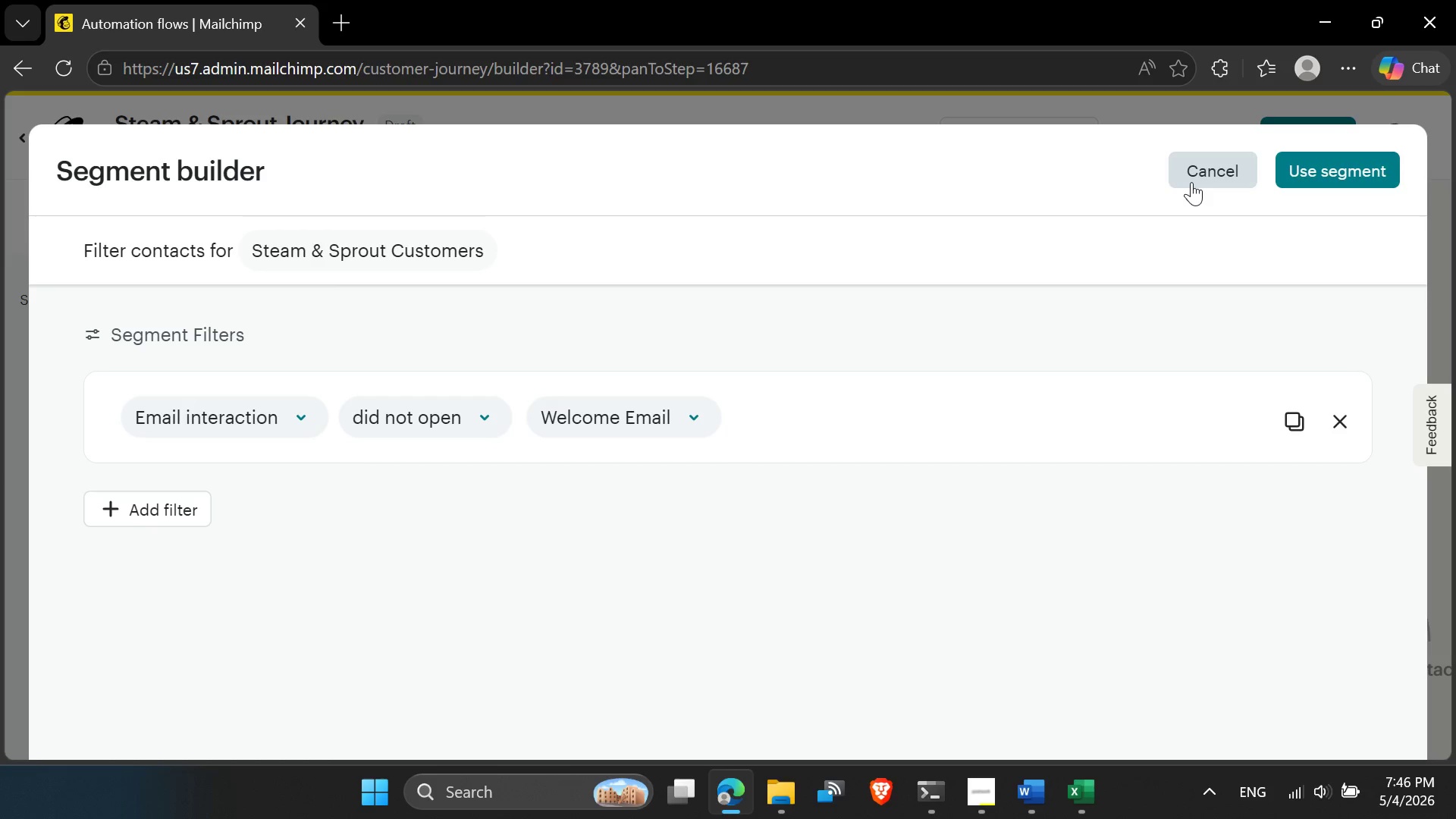 
left_click([1191, 182])
 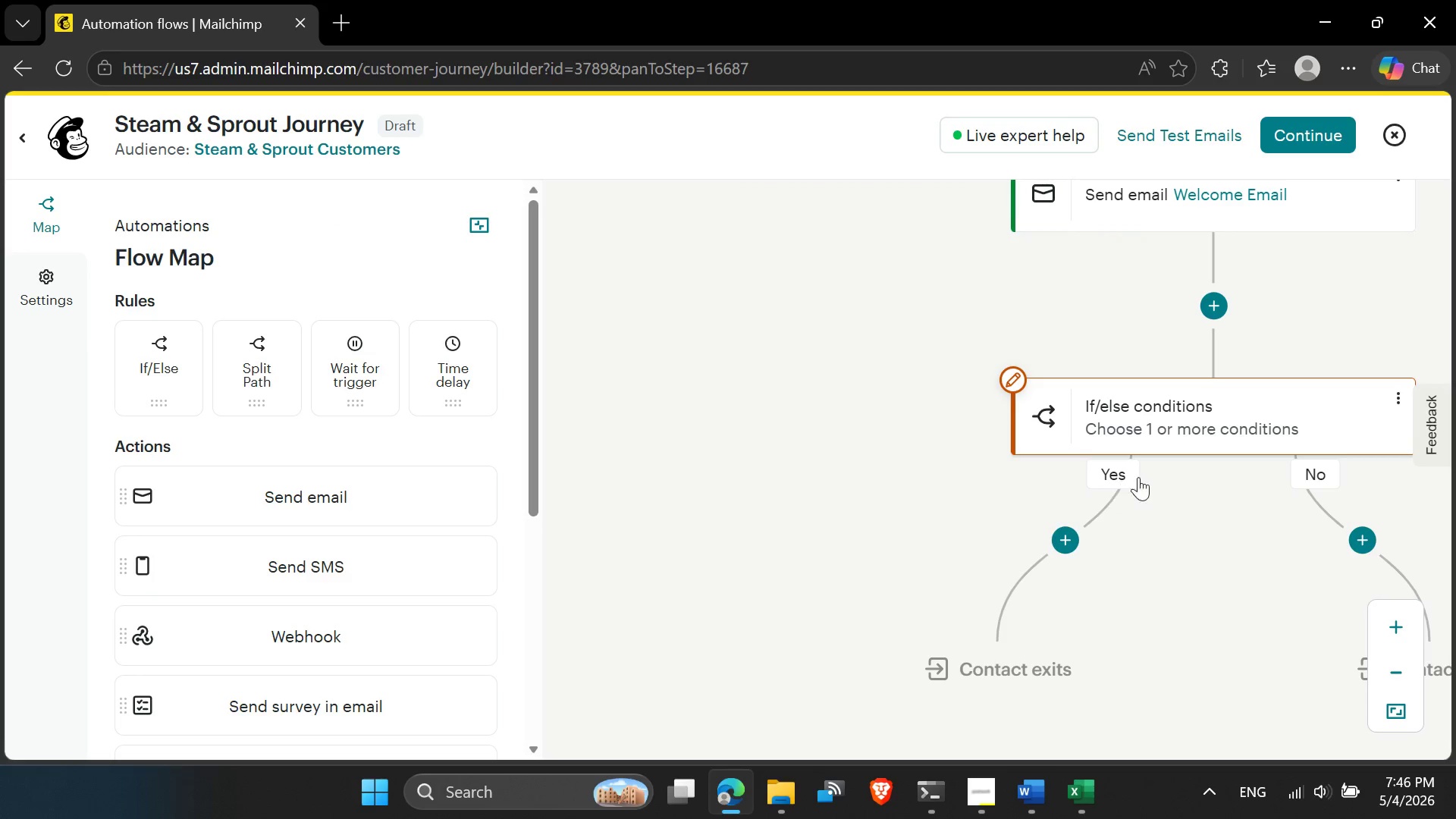 
left_click_drag(start_coordinate=[1213, 559], to_coordinate=[992, 502])
 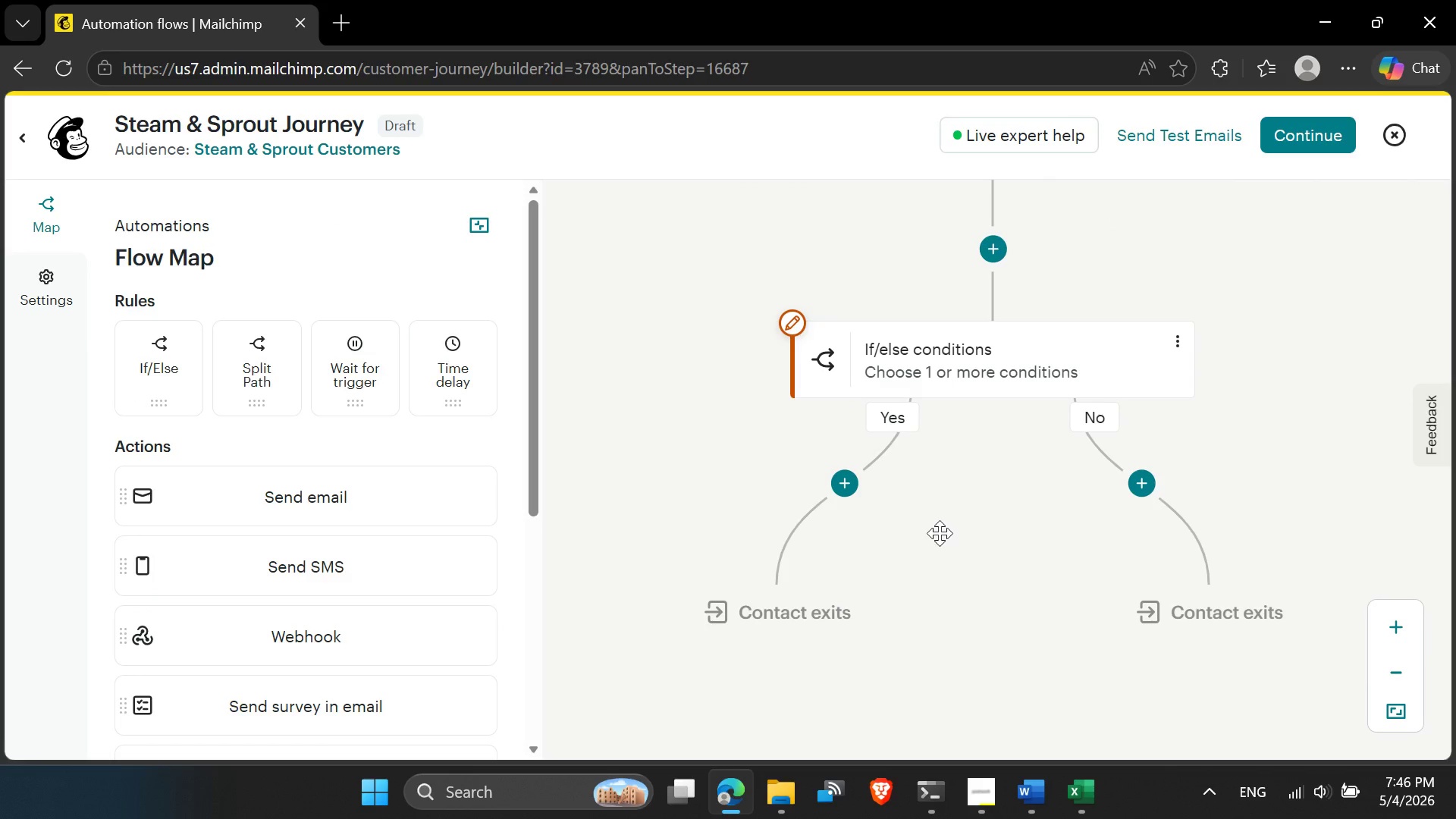 
wait(14.08)
 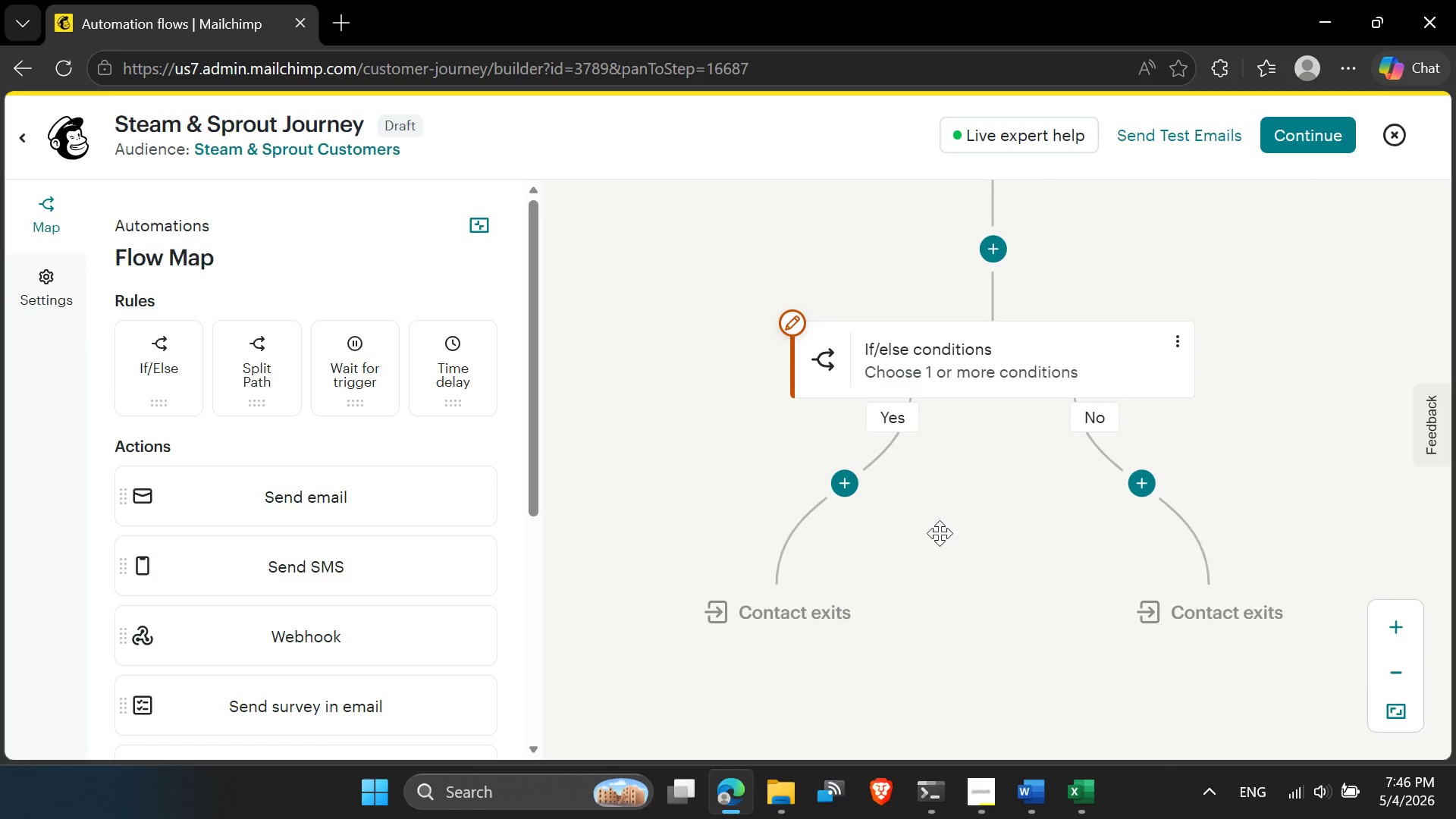 
left_click([1042, 802])
 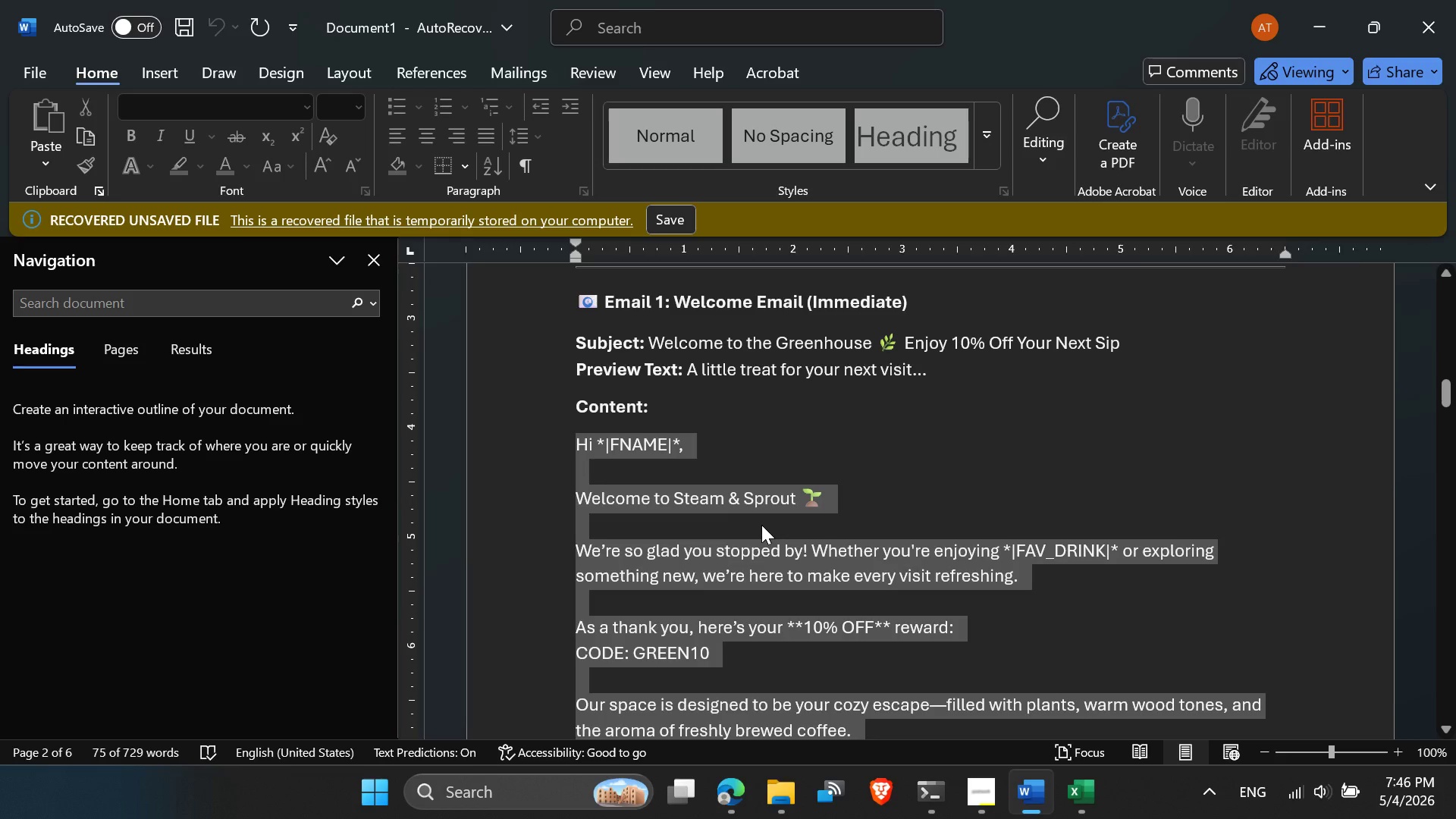 
wait(5.89)
 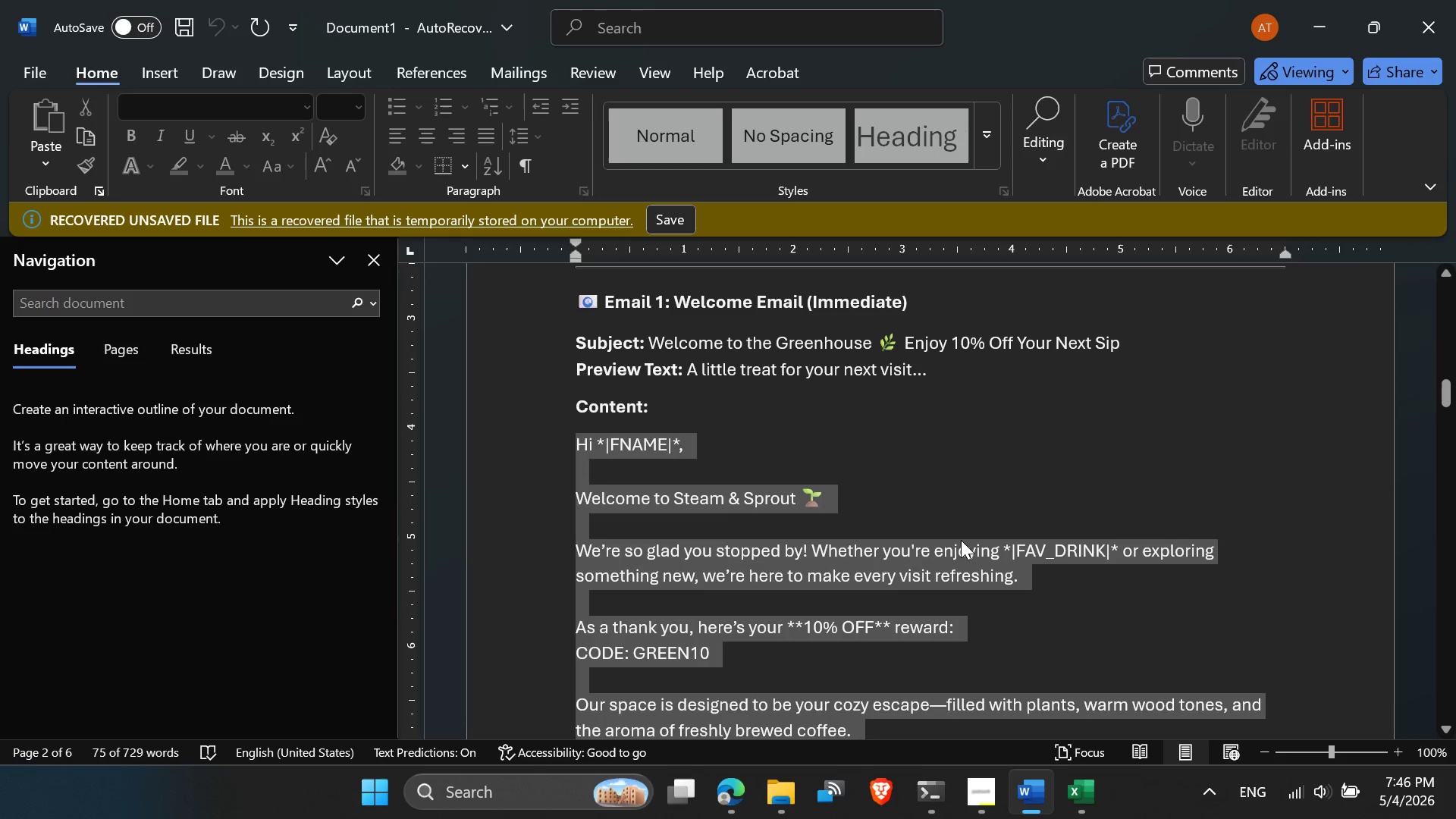 
left_click([850, 559])
 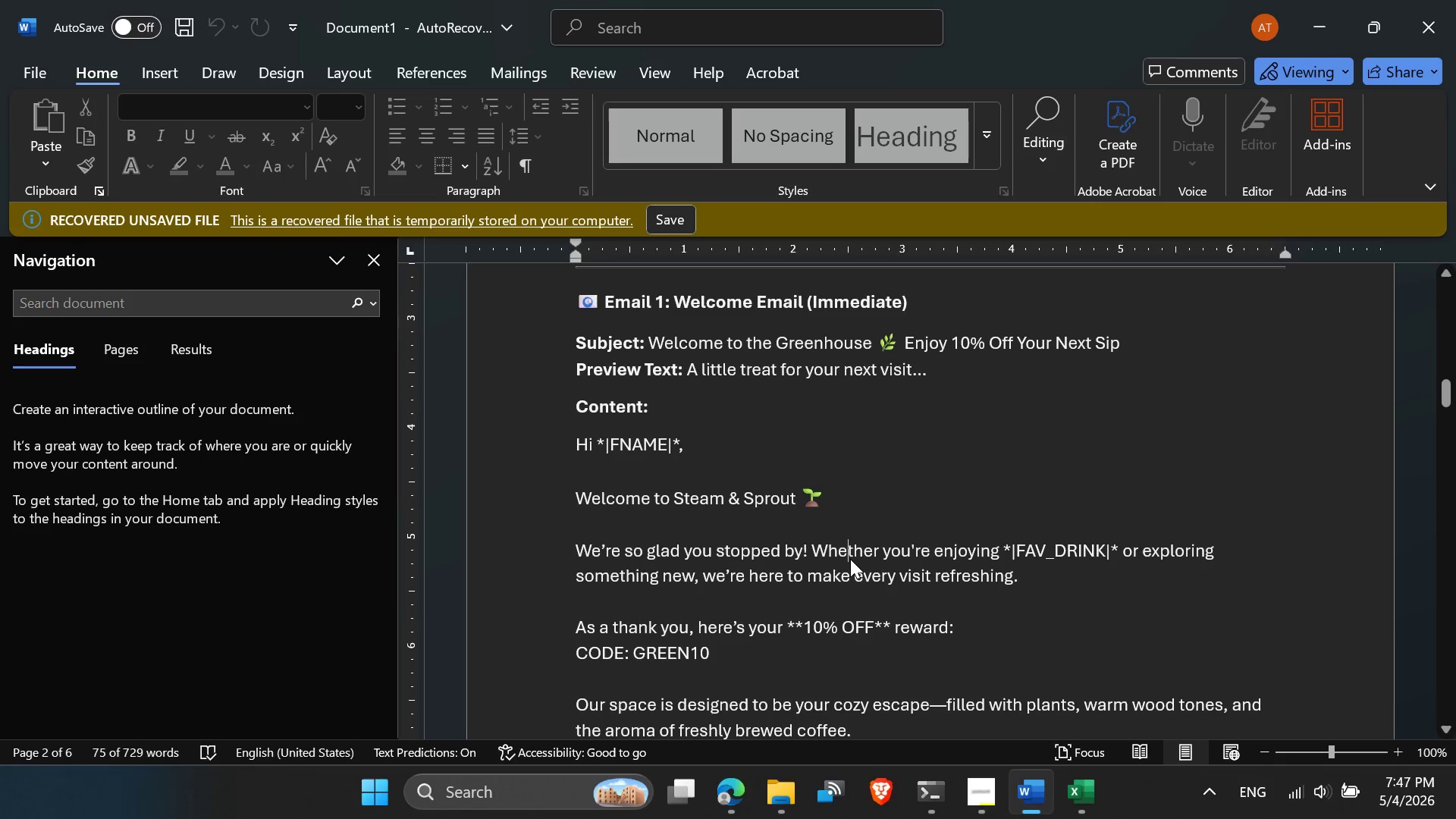 
scroll: coordinate [650, 516], scroll_direction: down, amount: 14.0
 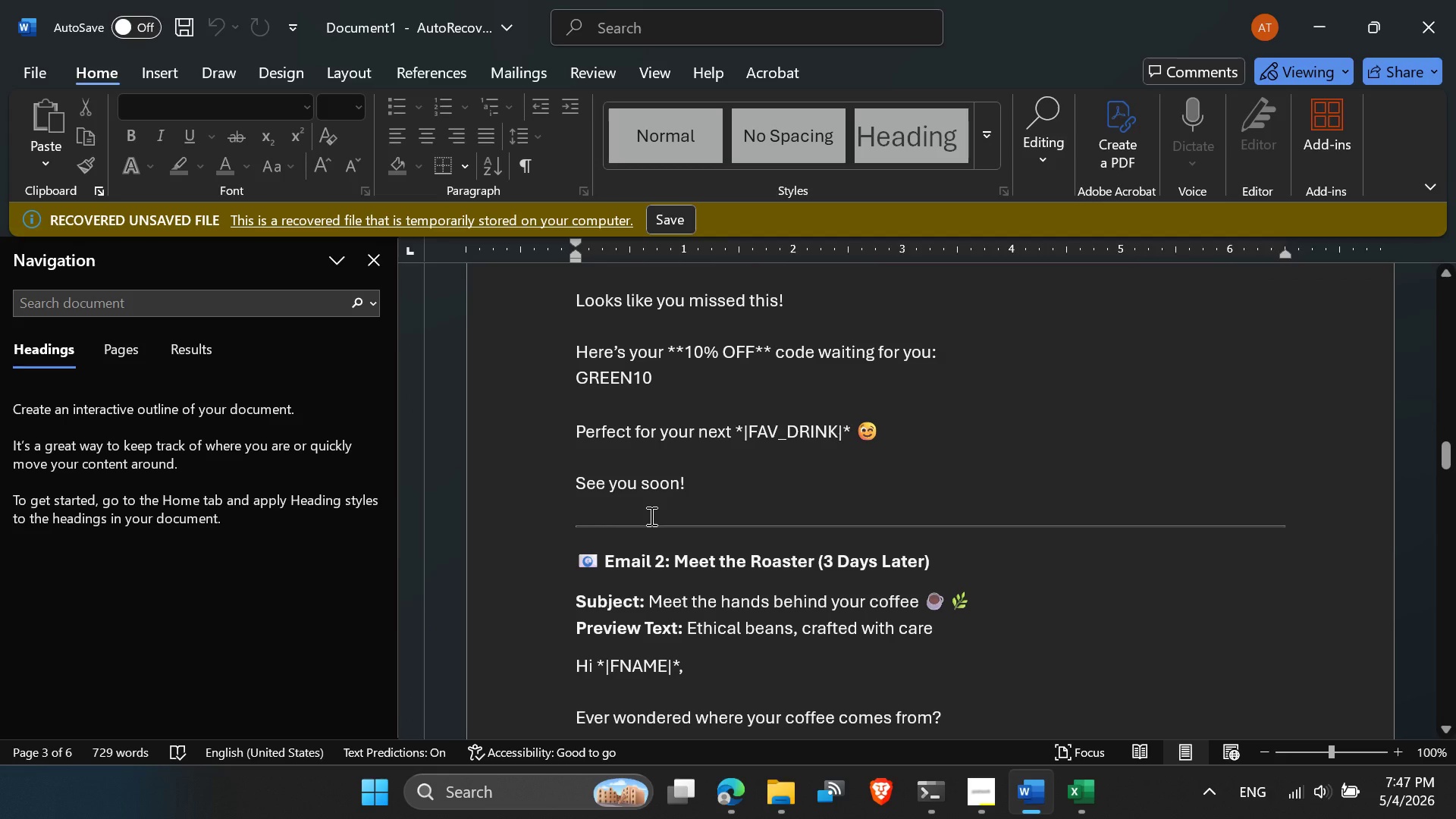 
scroll: coordinate [651, 516], scroll_direction: up, amount: 4.0
 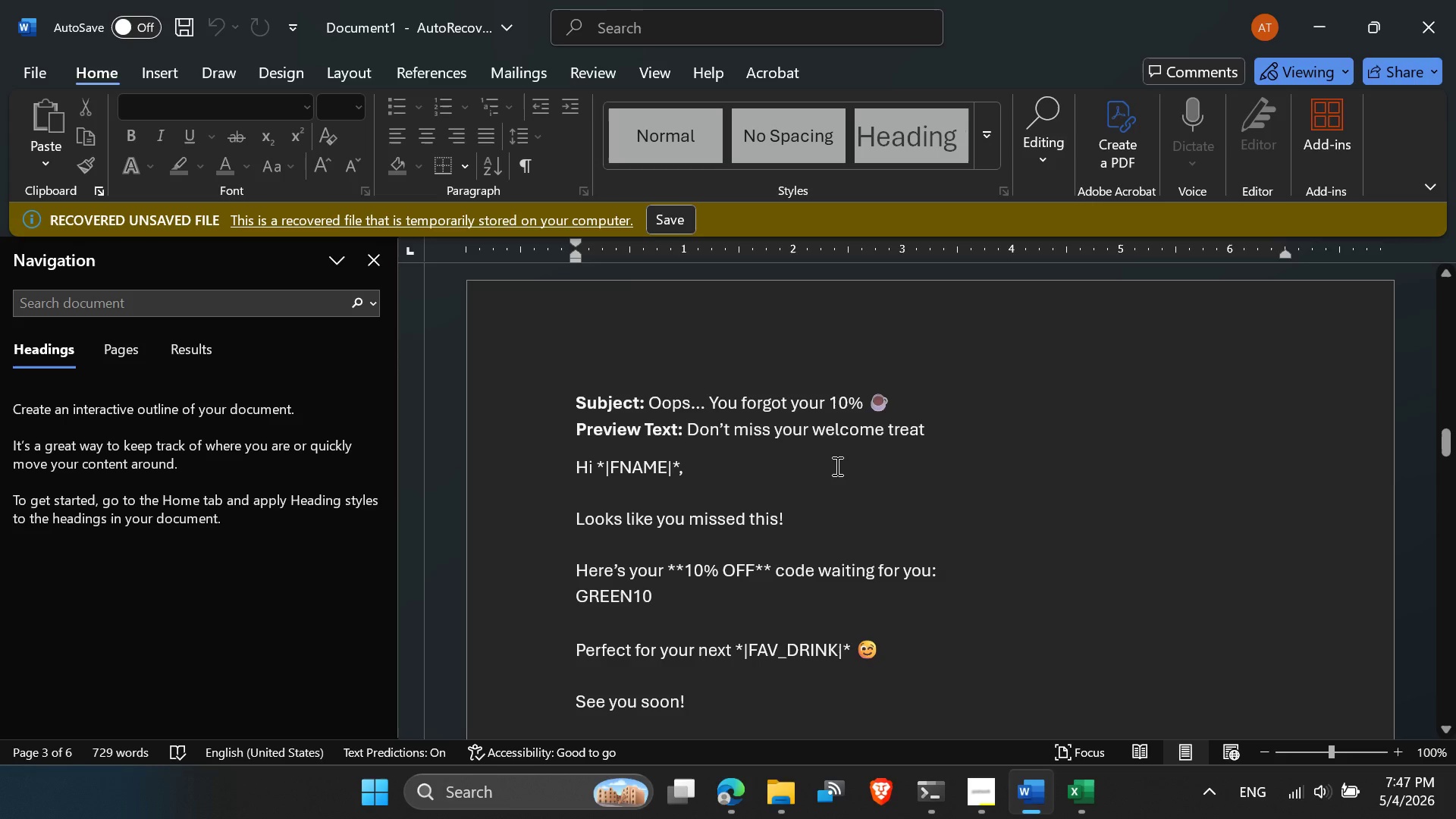 
scroll: coordinate [837, 510], scroll_direction: down, amount: 1.0
 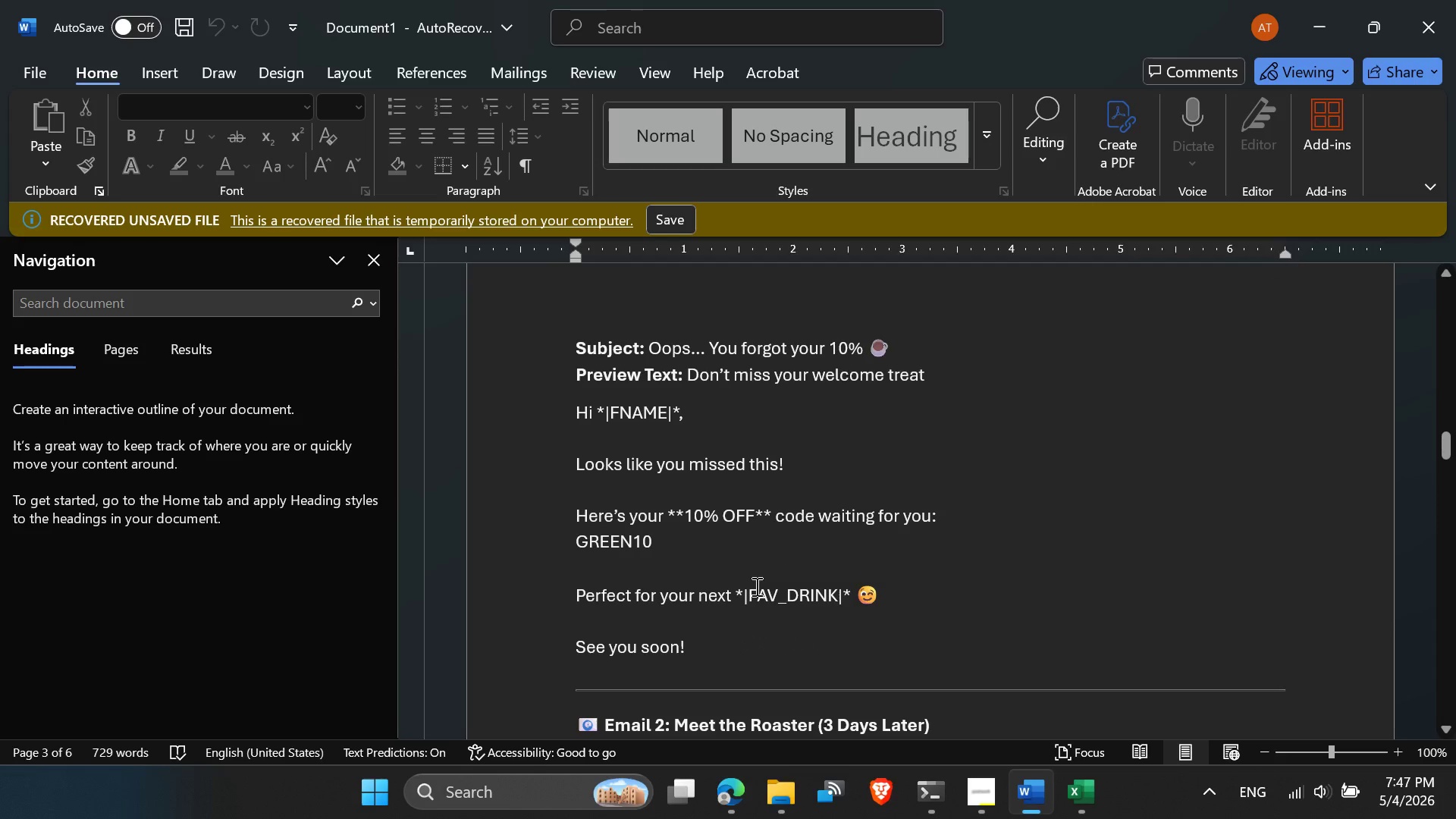 
scroll: coordinate [758, 584], scroll_direction: up, amount: 17.0
 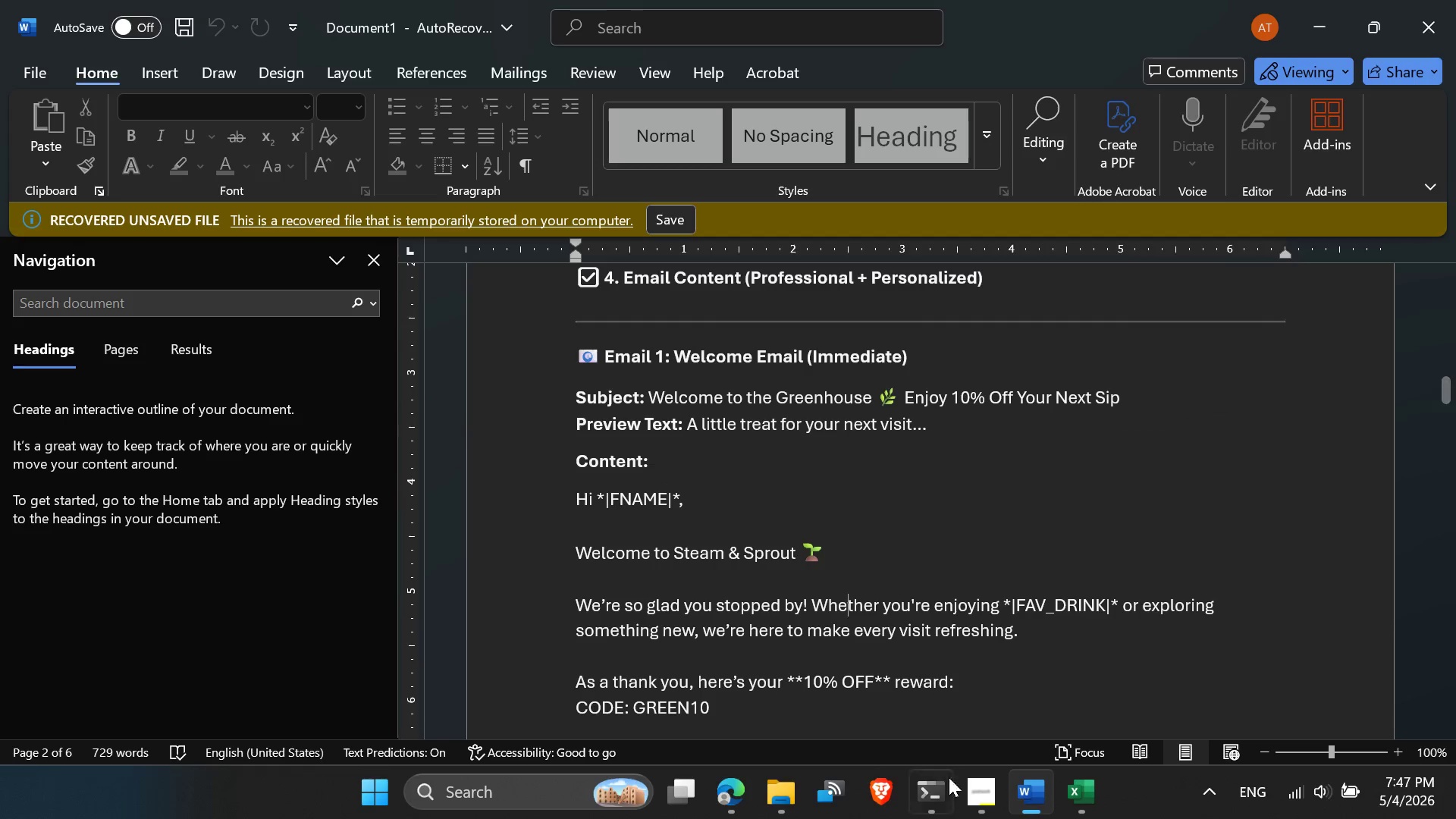 
left_click([974, 806])